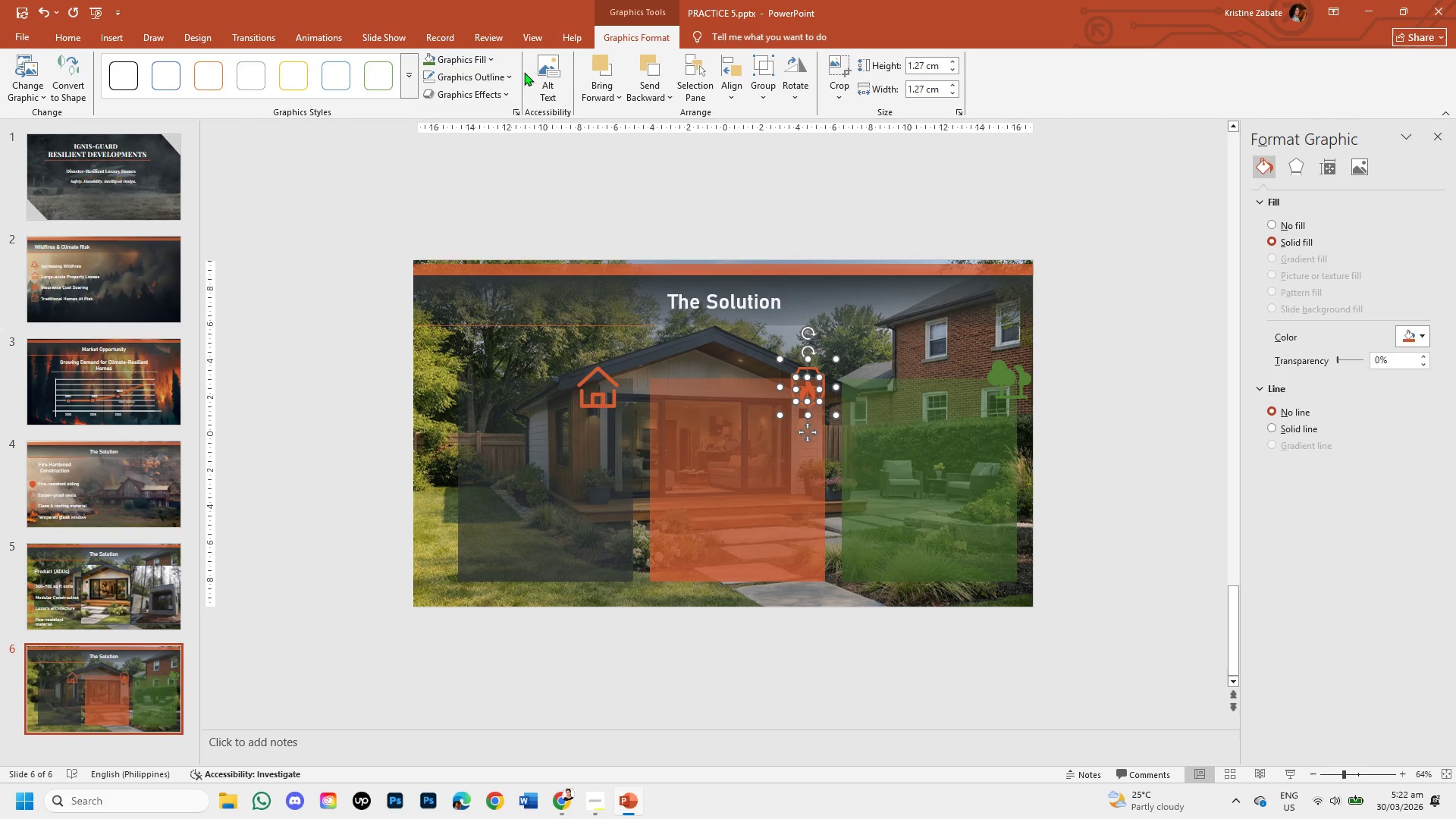 
left_click([490, 61])
 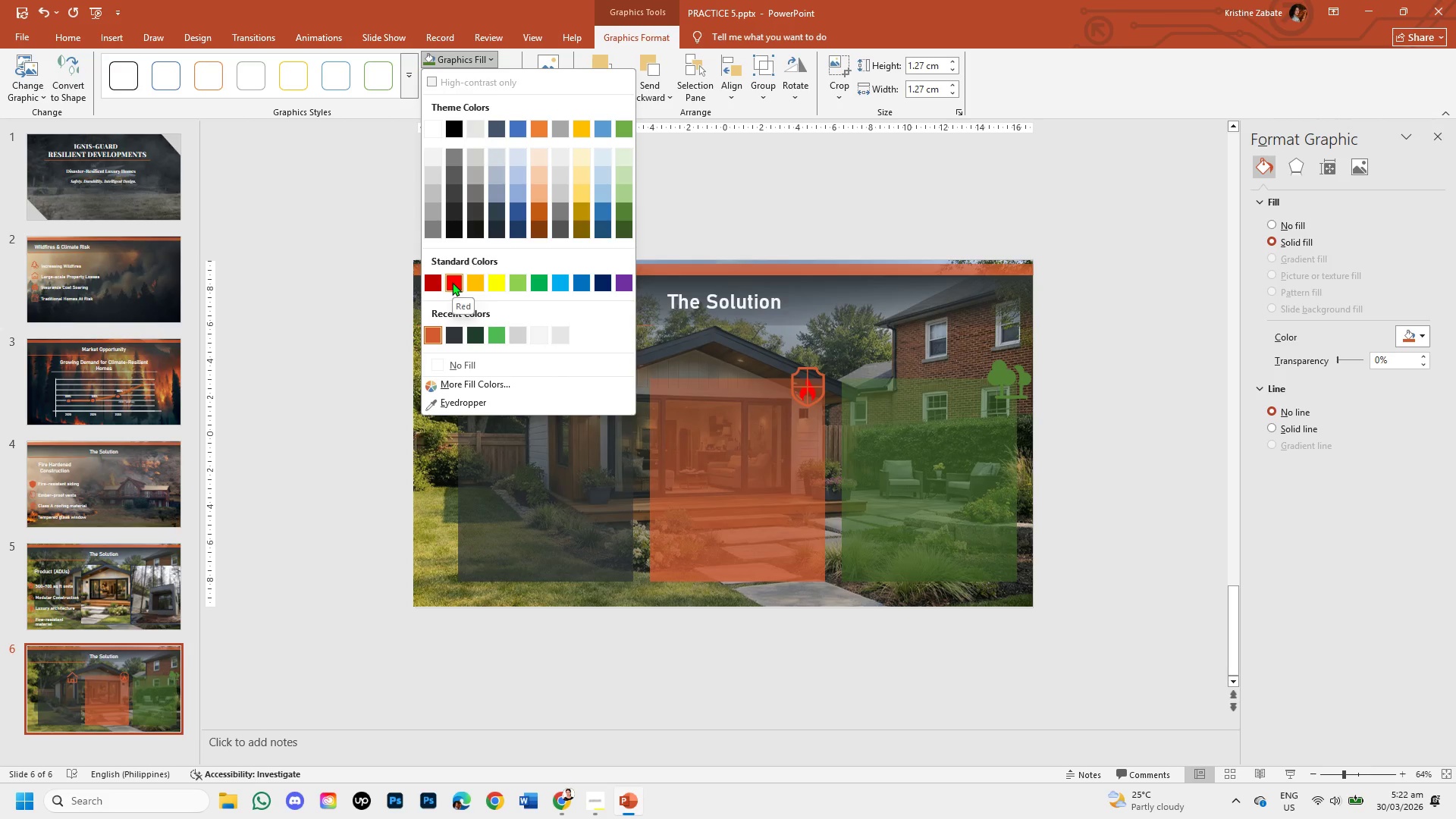 
wait(6.42)
 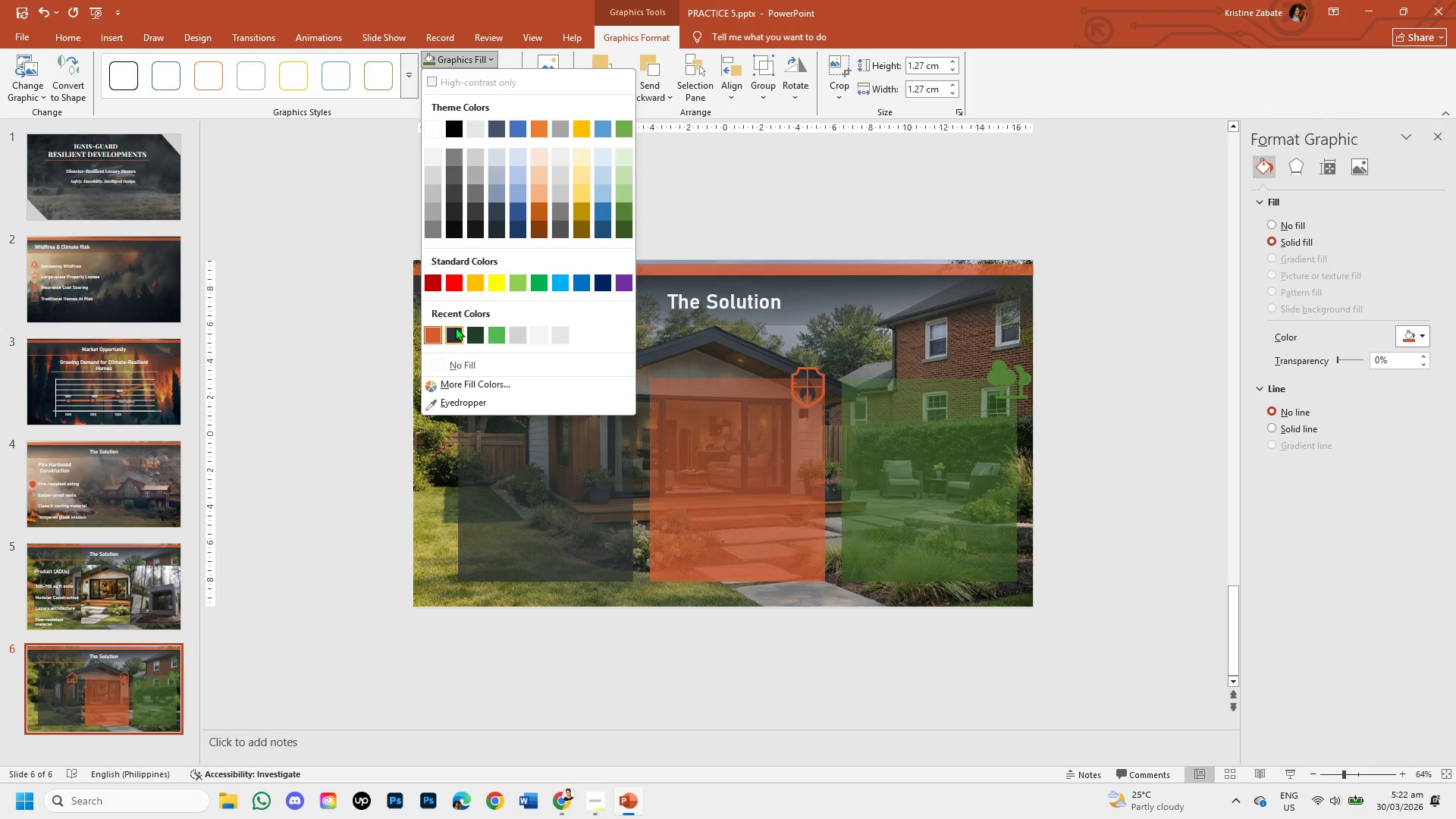 
left_click([432, 280])
 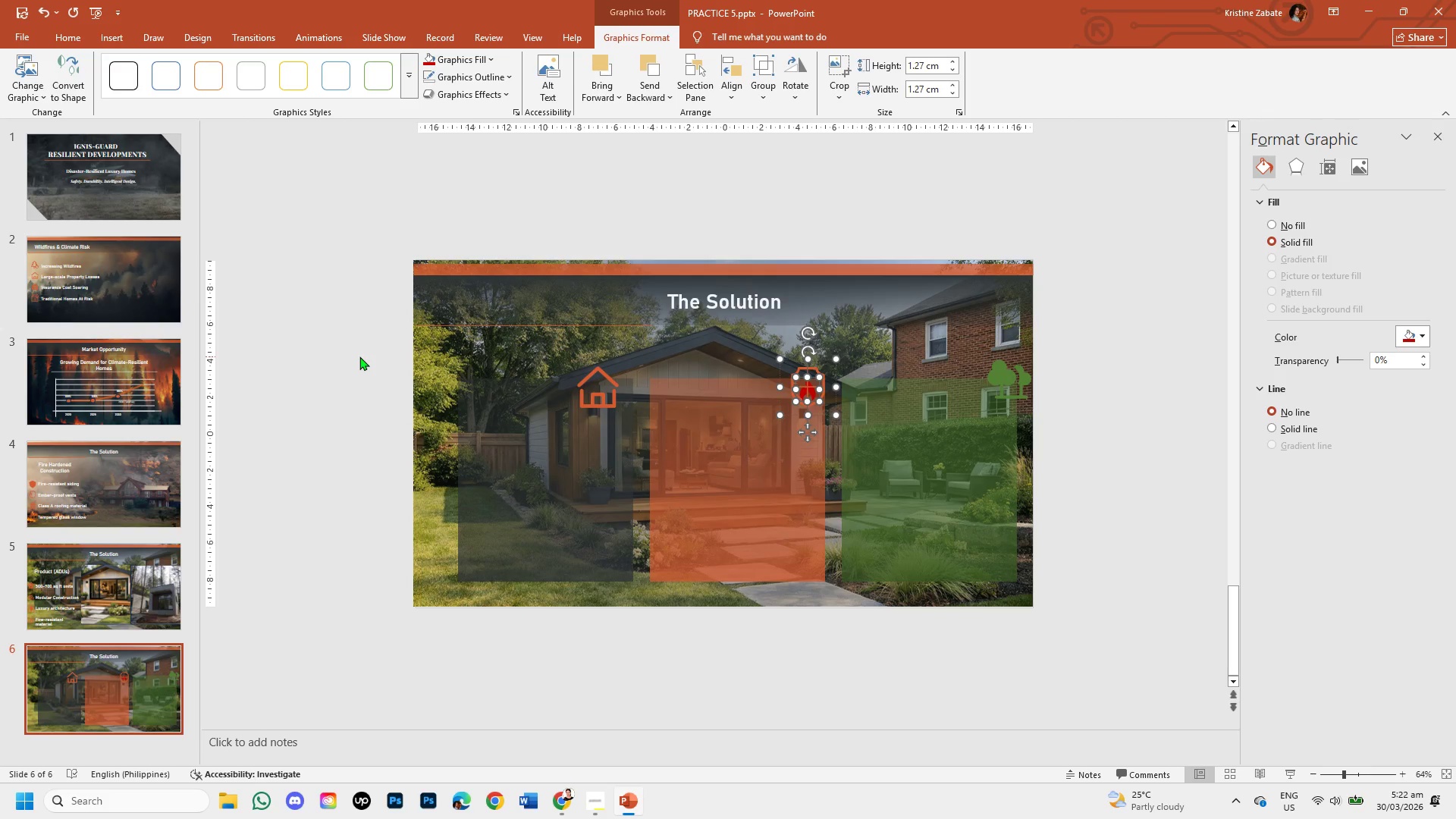 
left_click([359, 356])
 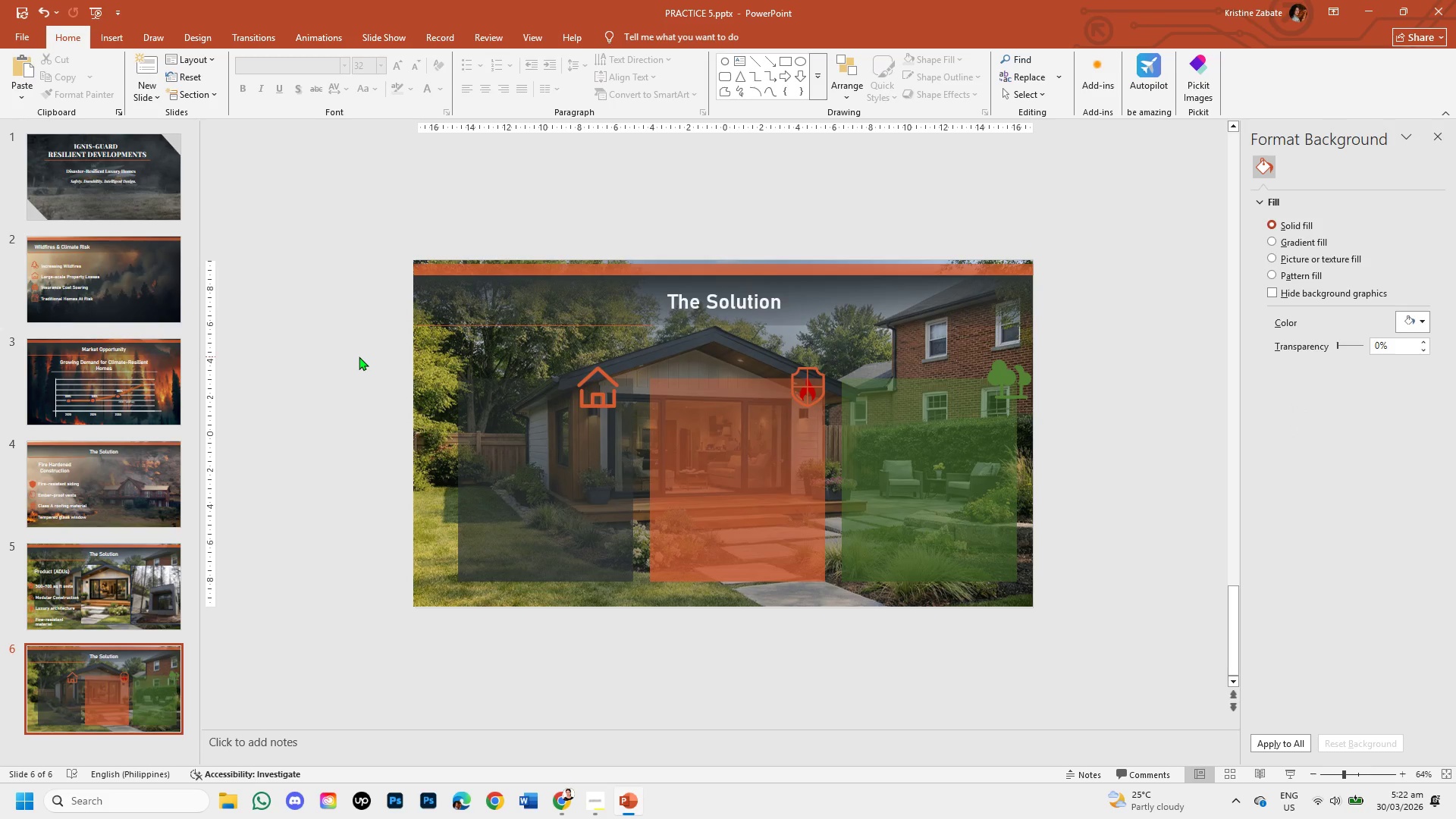 
wait(8.5)
 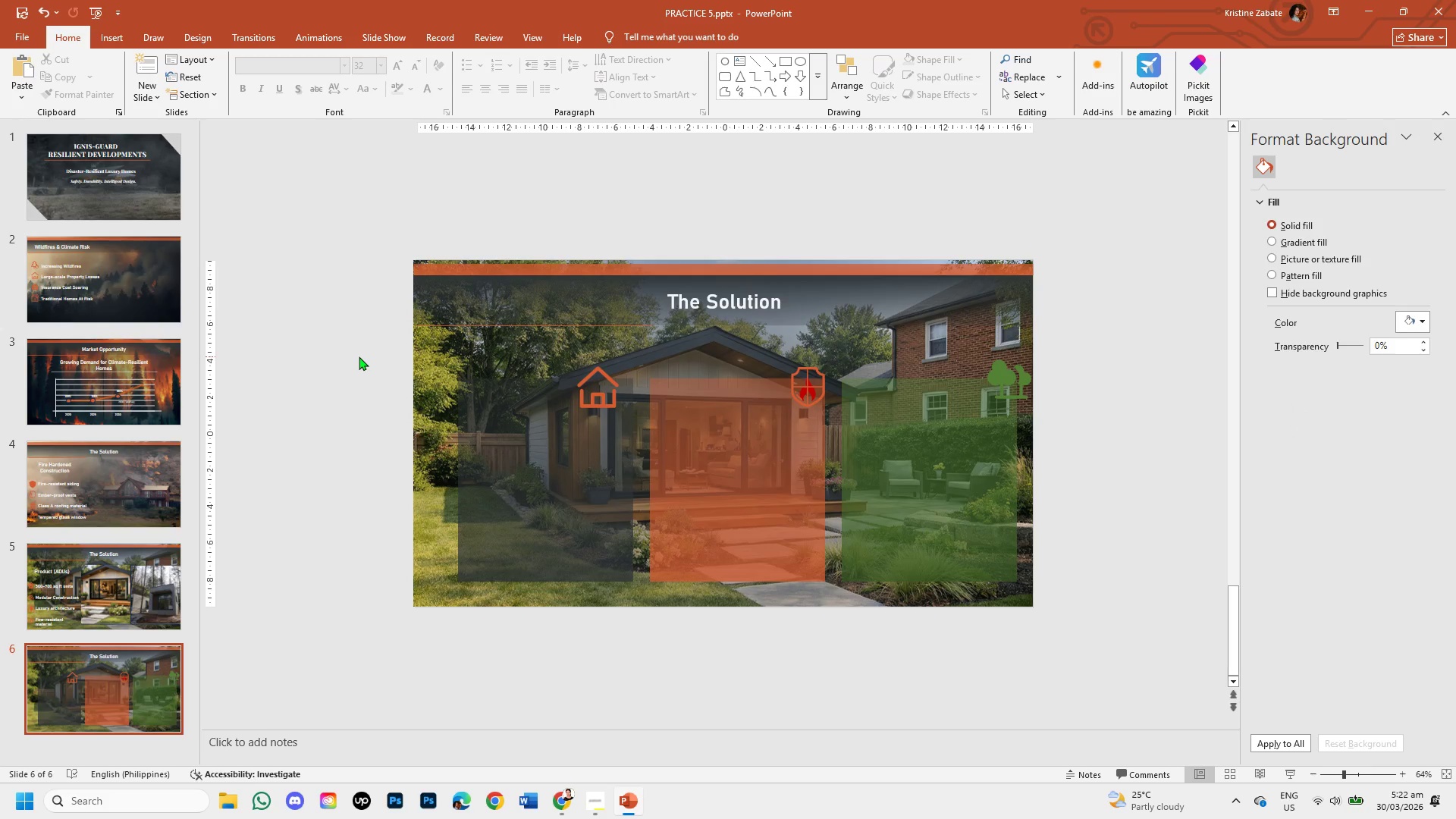 
key(Control+Z)
 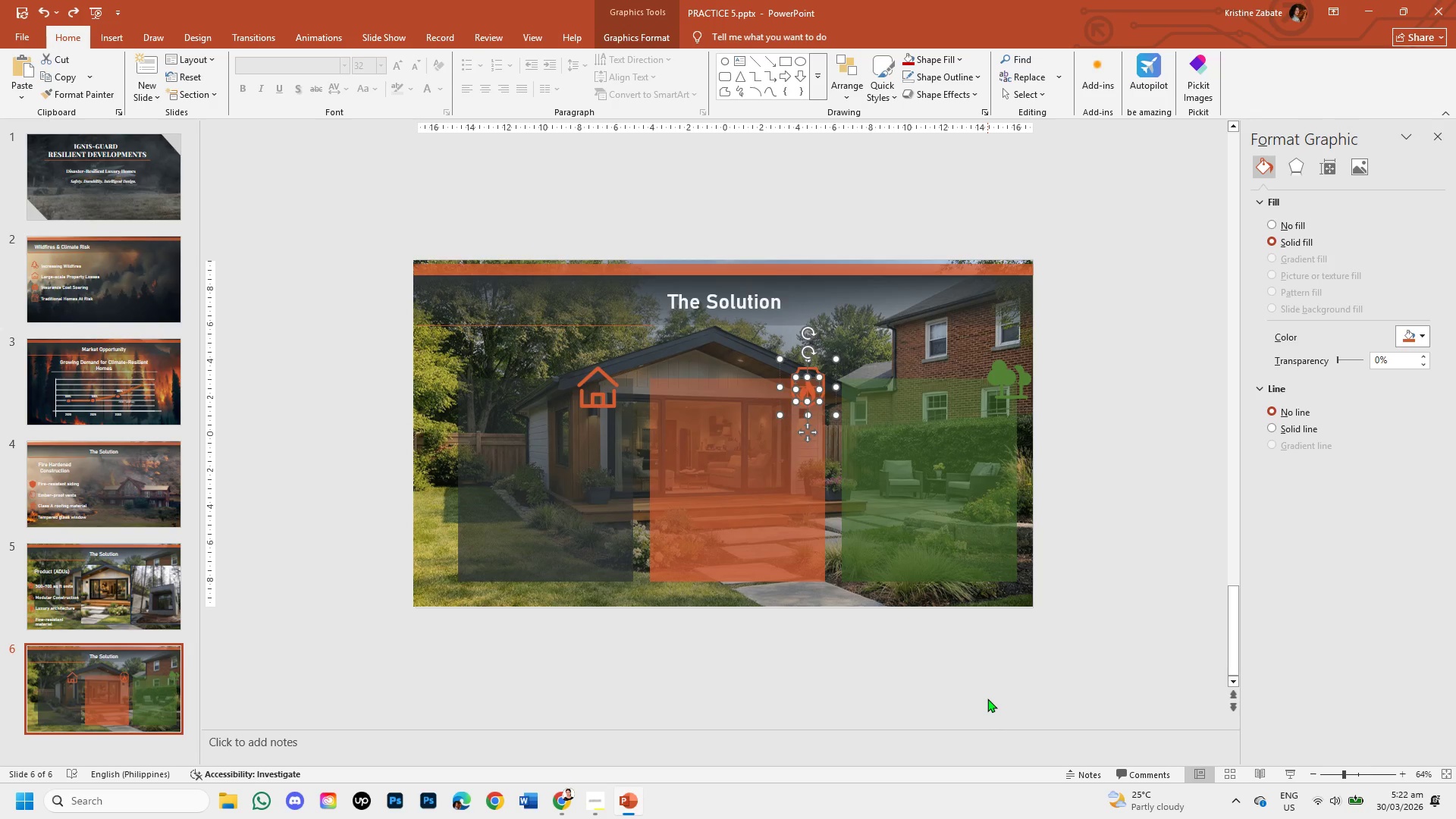 
wait(15.09)
 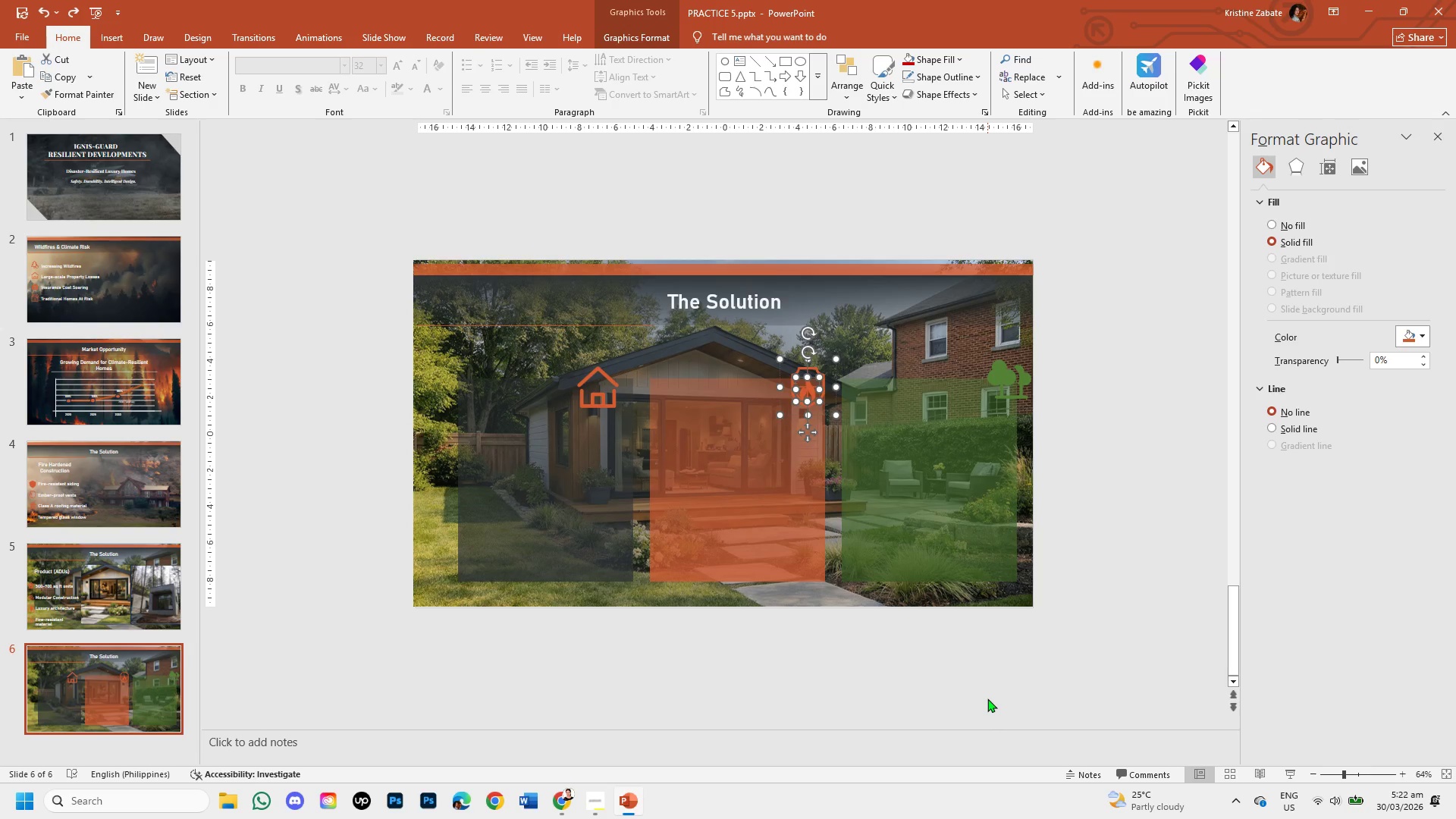 
left_click([786, 302])
 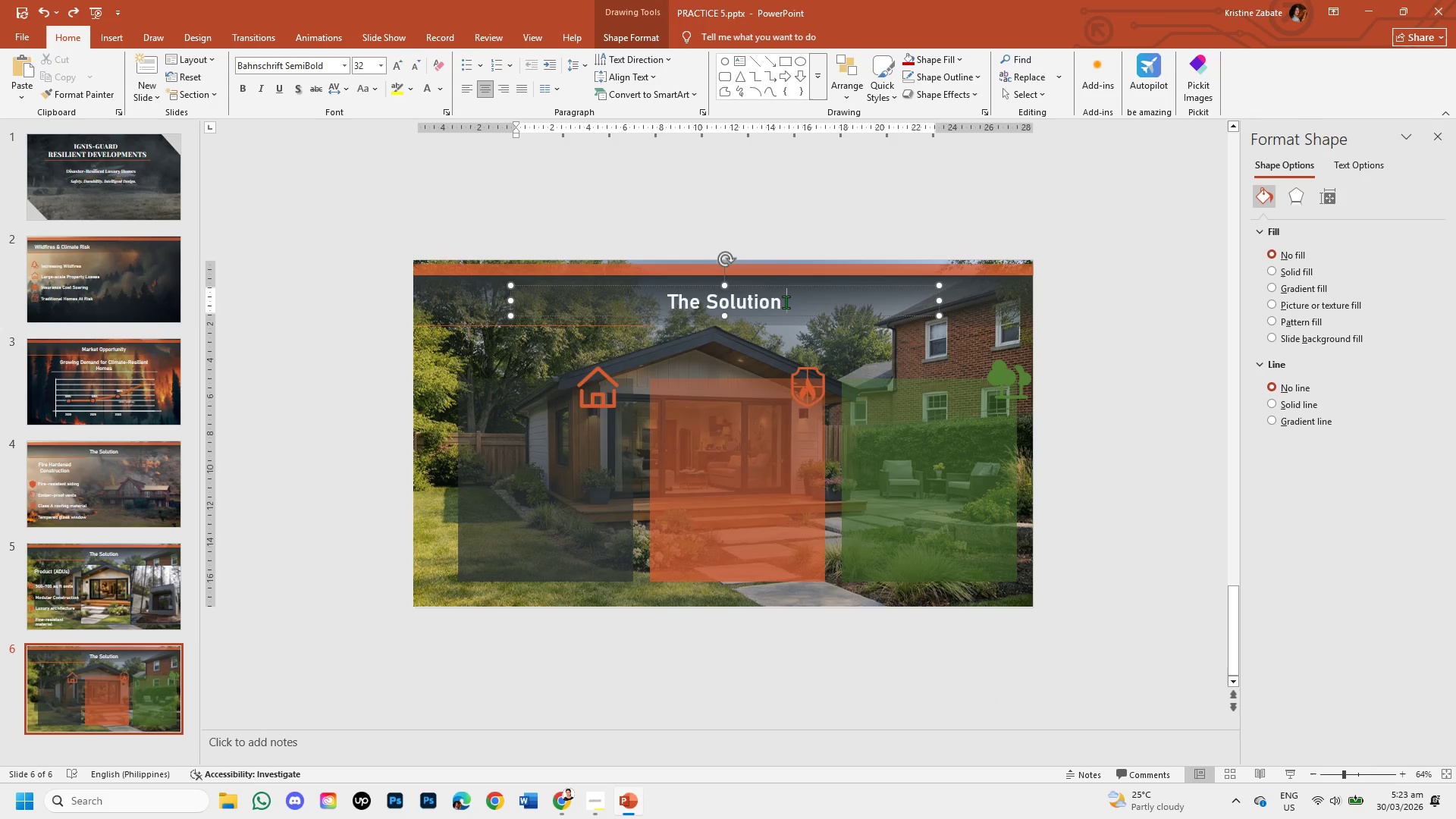 
key(Backspace)
 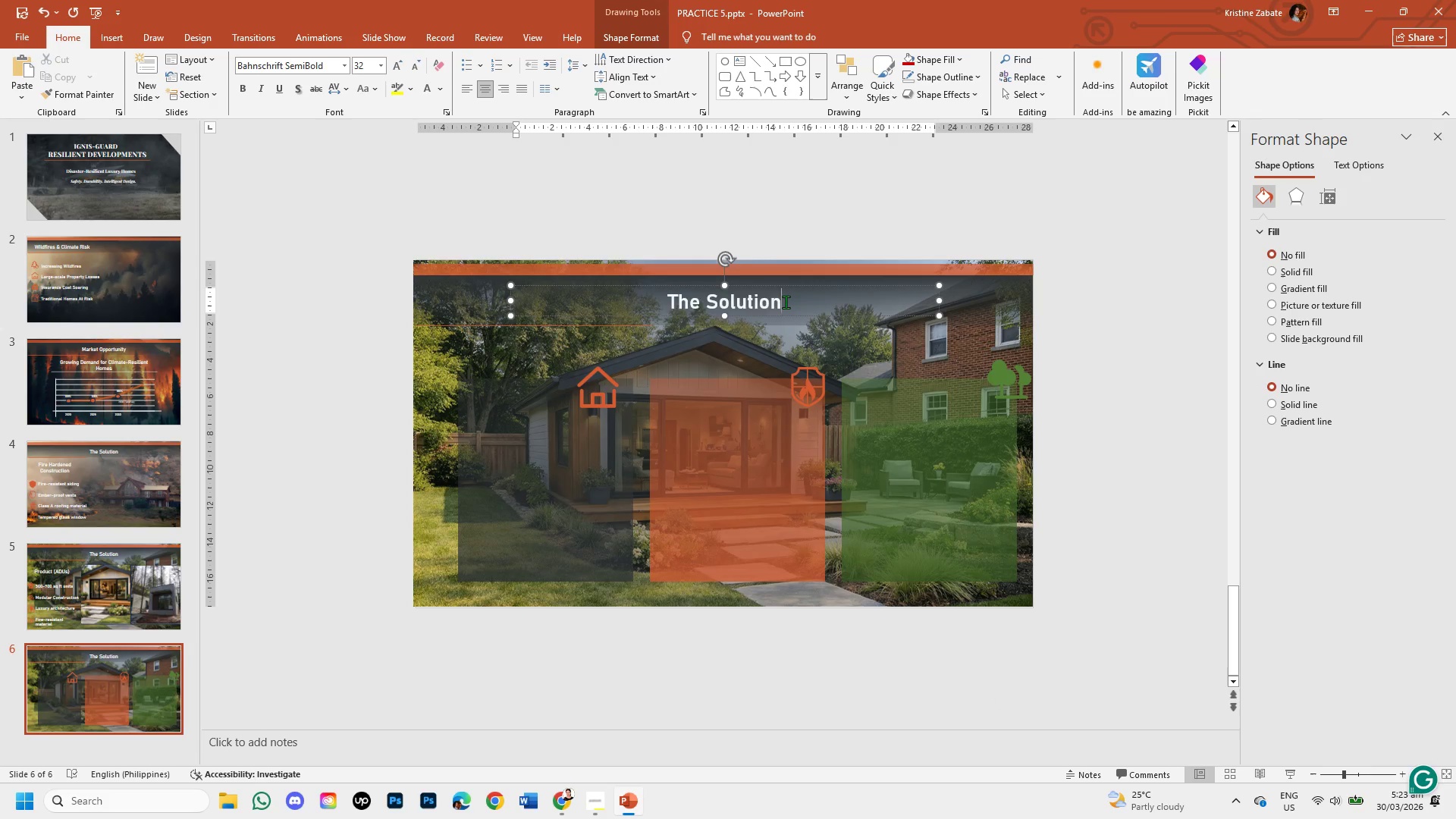 
key(Backspace)
 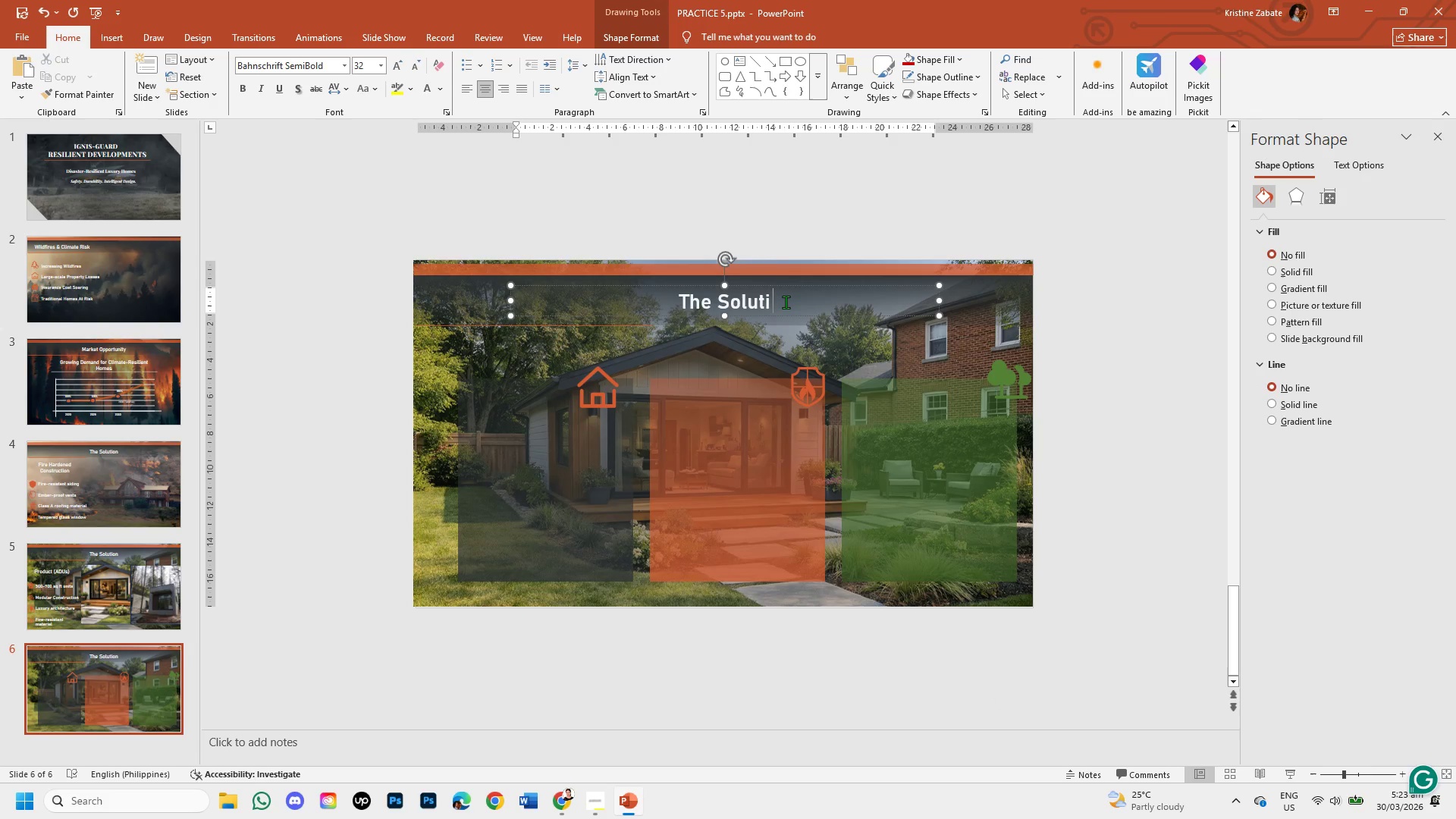 
key(Backspace)
 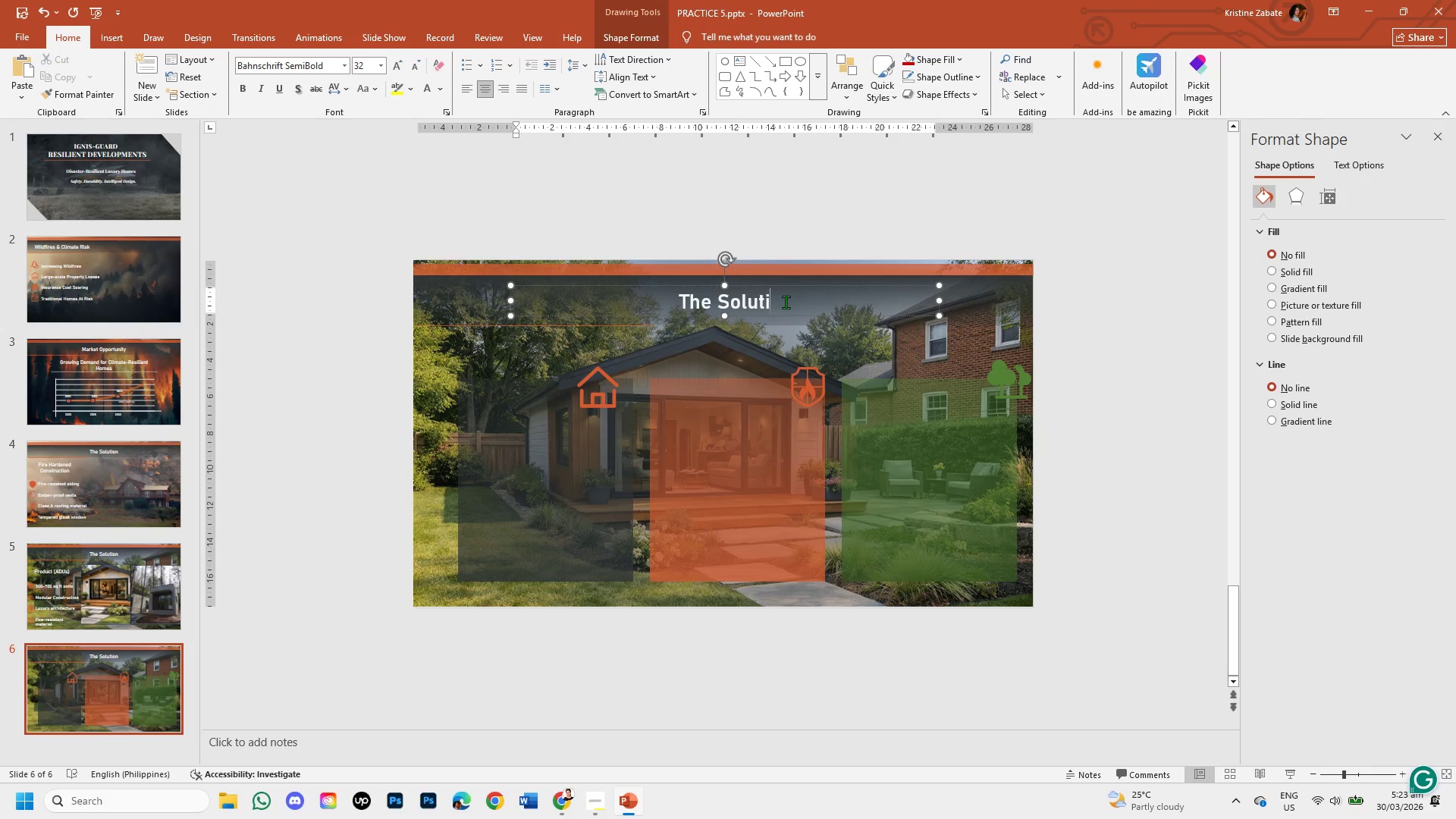 
key(Backspace)
 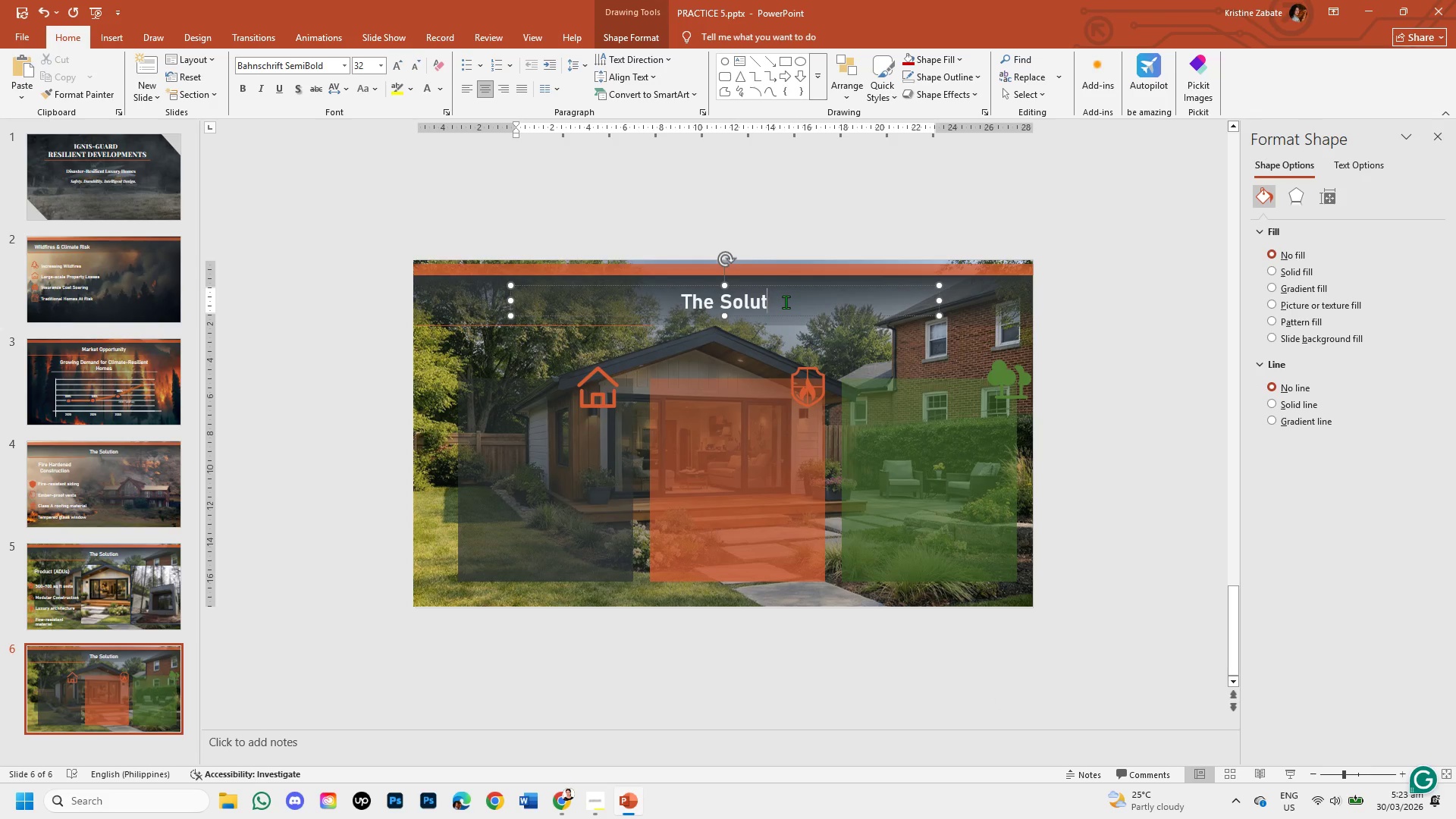 
key(Backspace)
 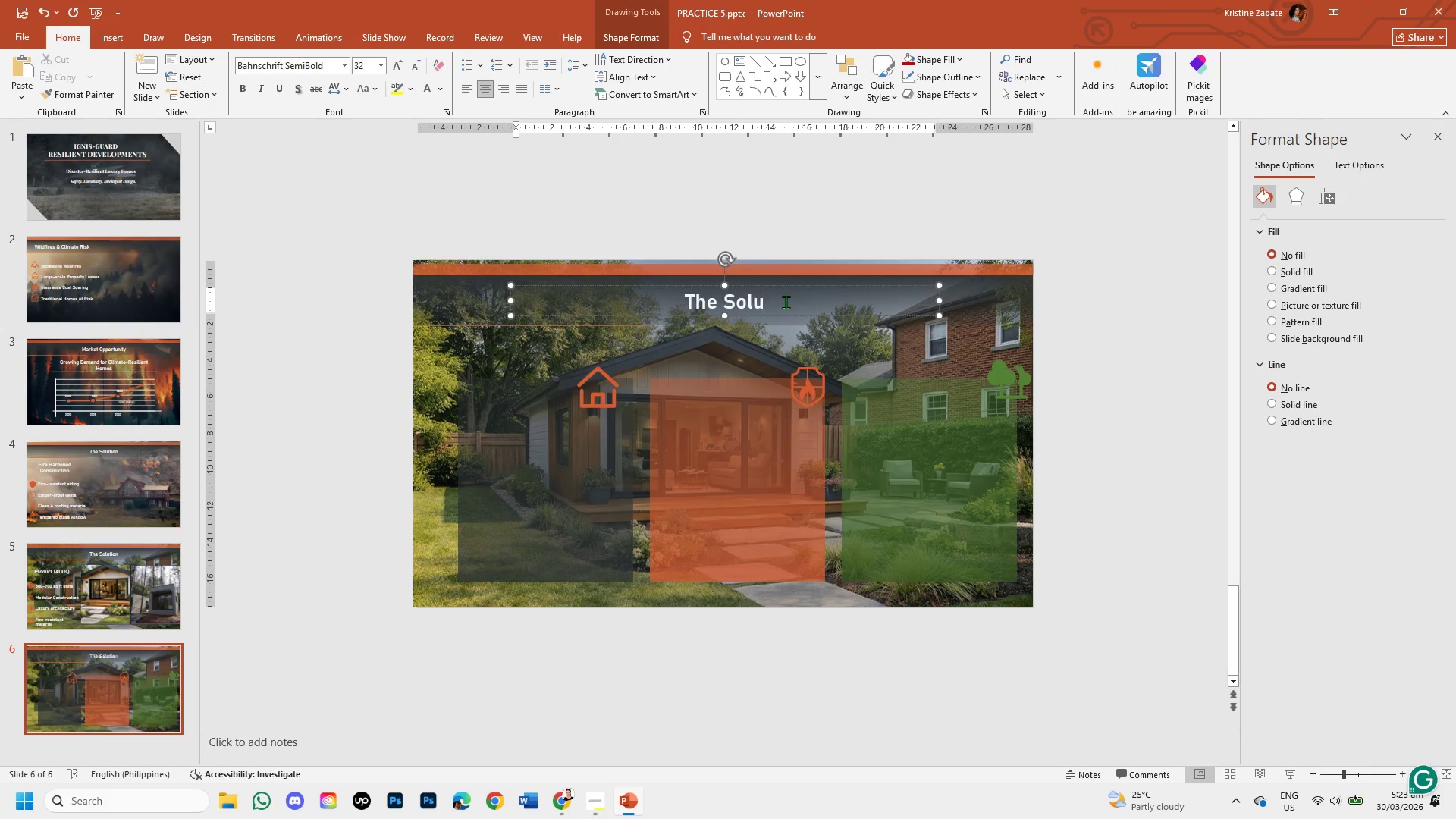 
key(Backspace)
 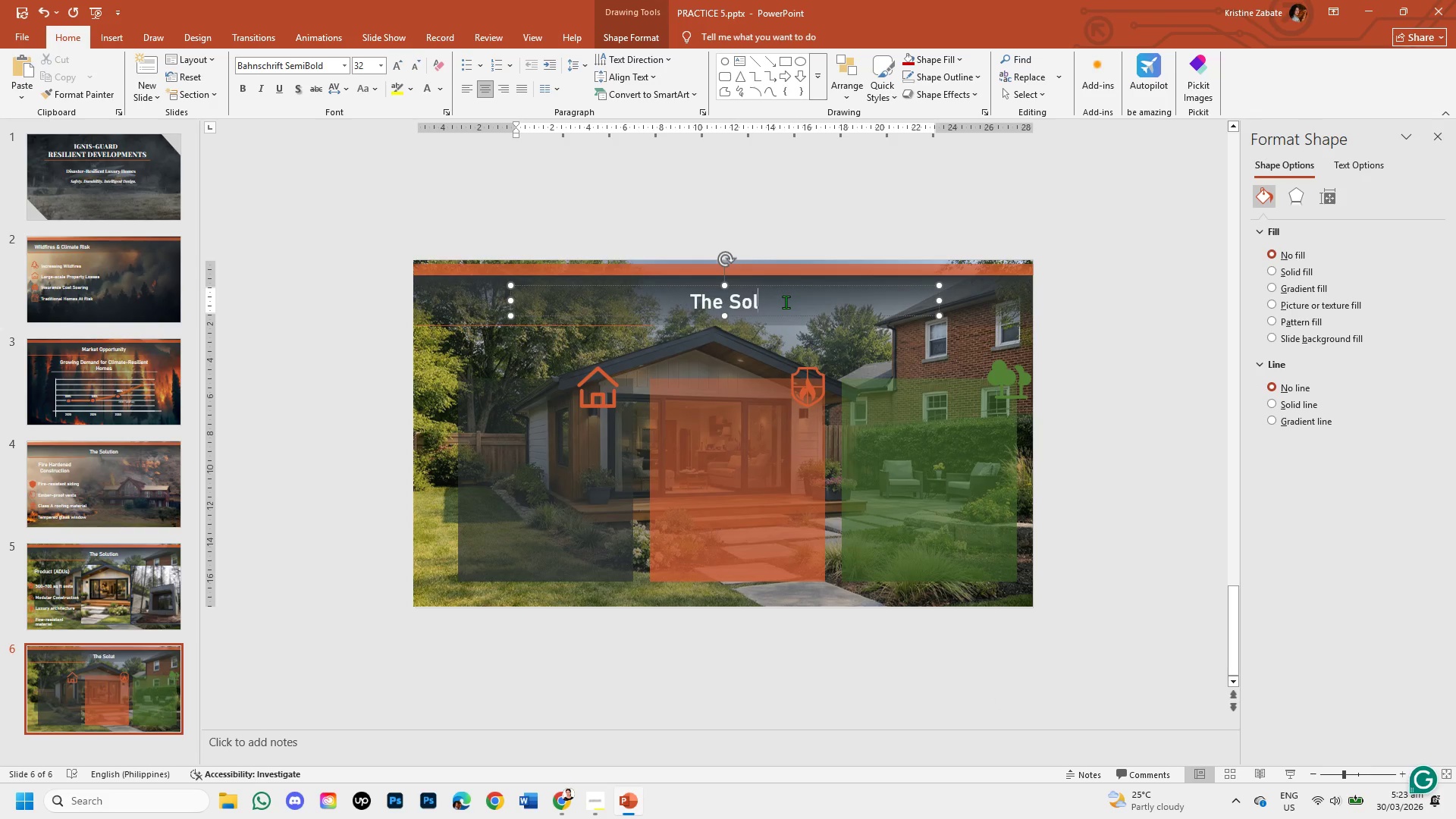 
key(Backspace)
 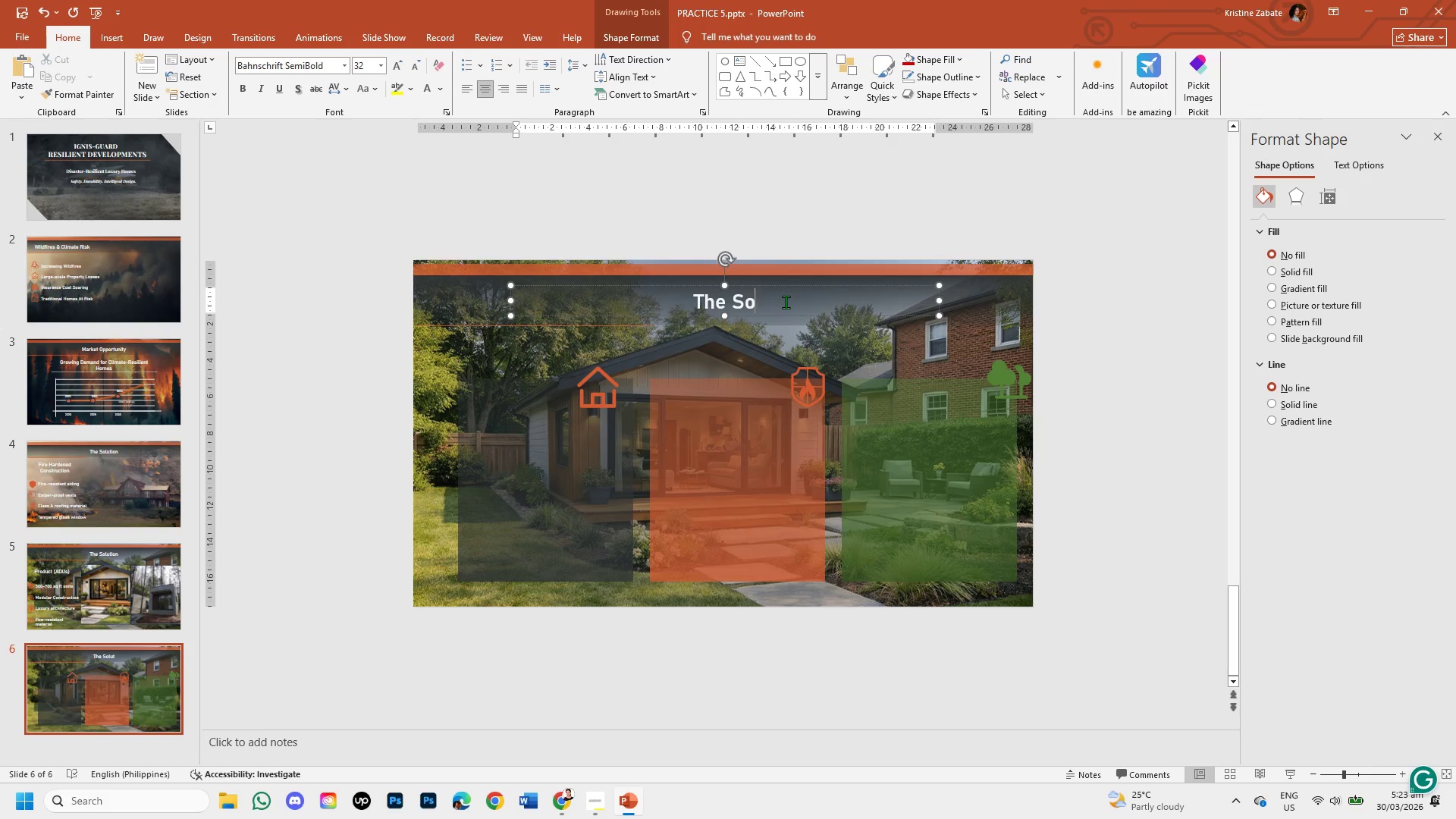 
key(Backspace)
 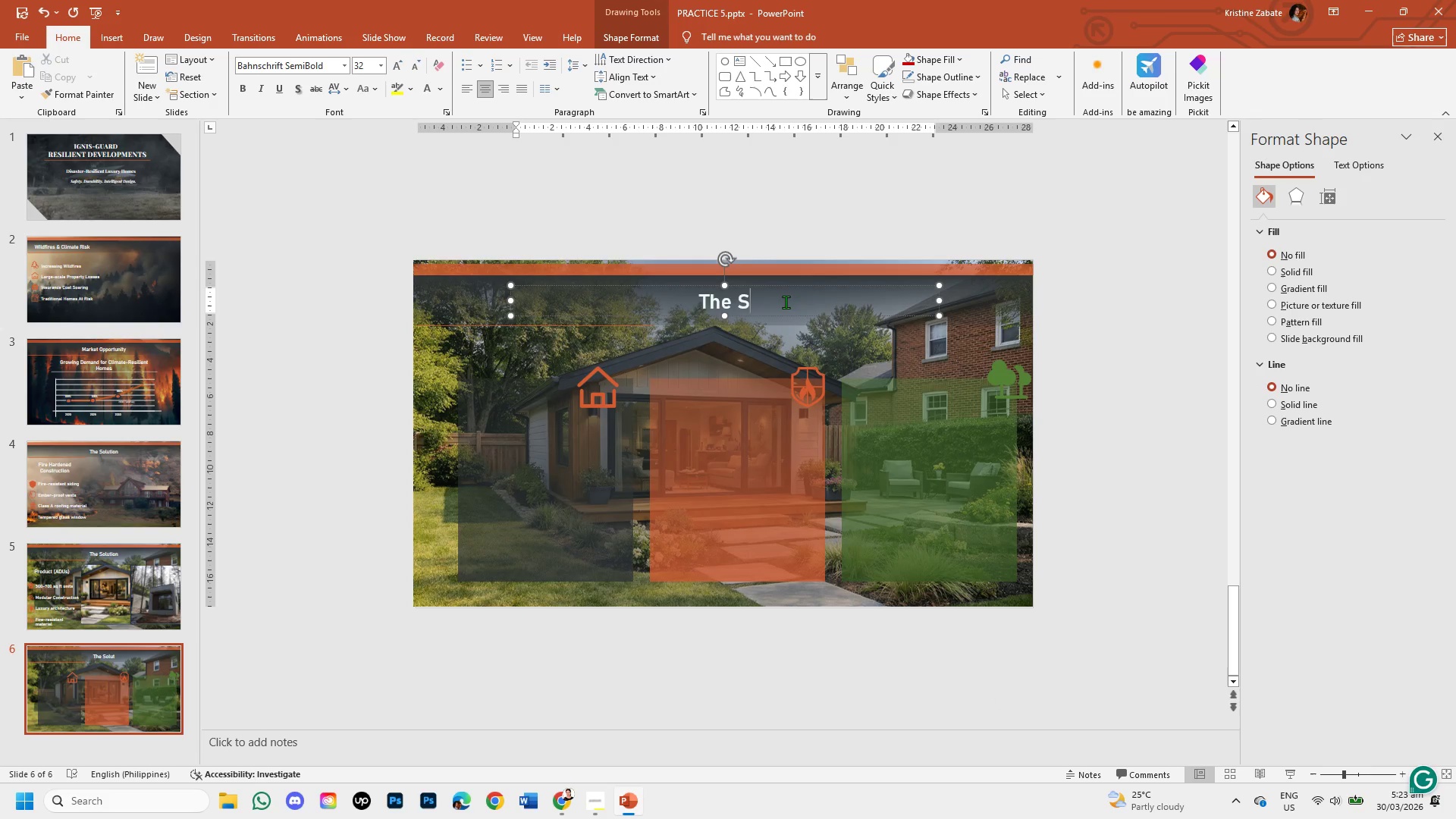 
key(Backspace)
 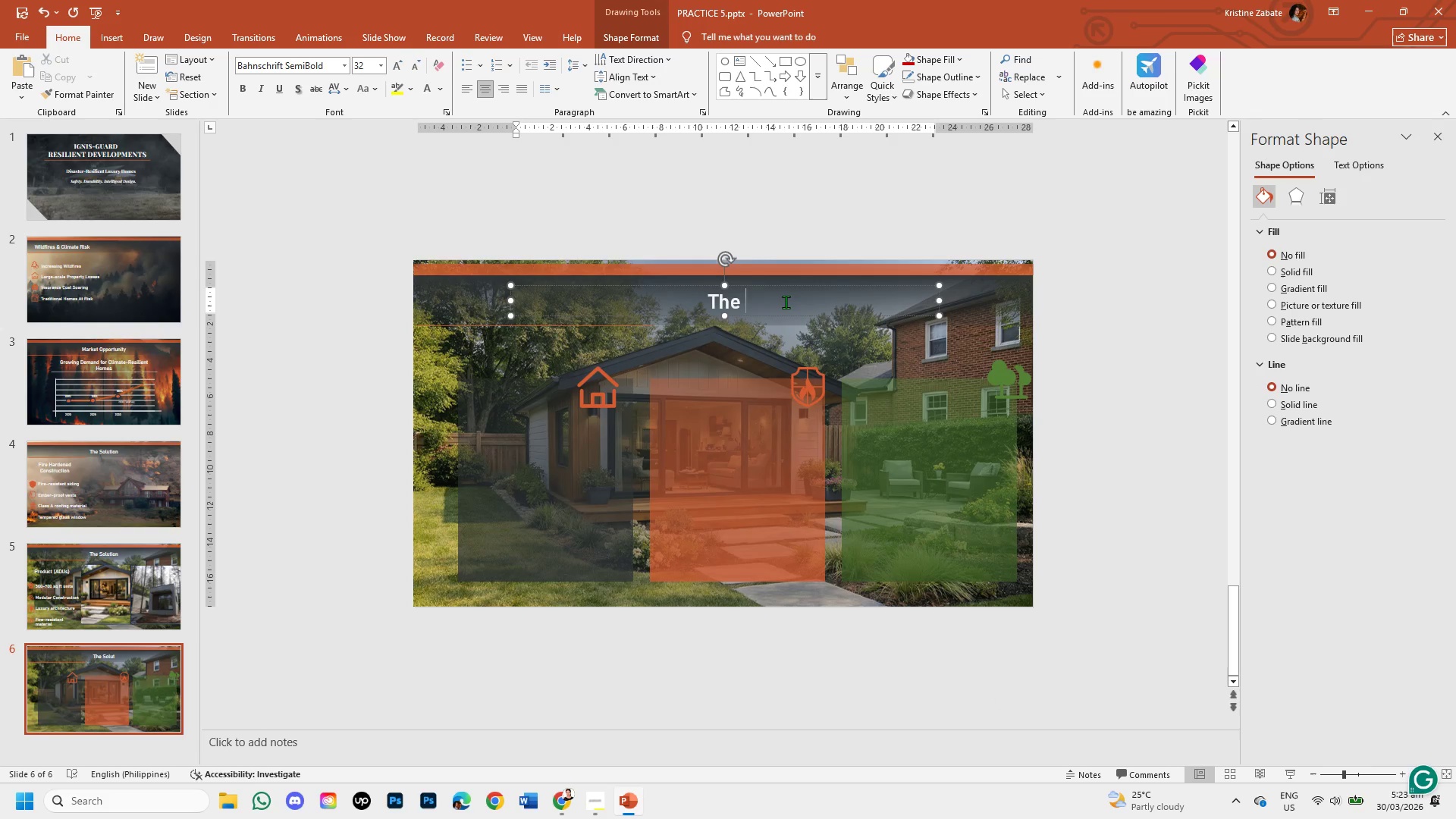 
key(Backspace)
 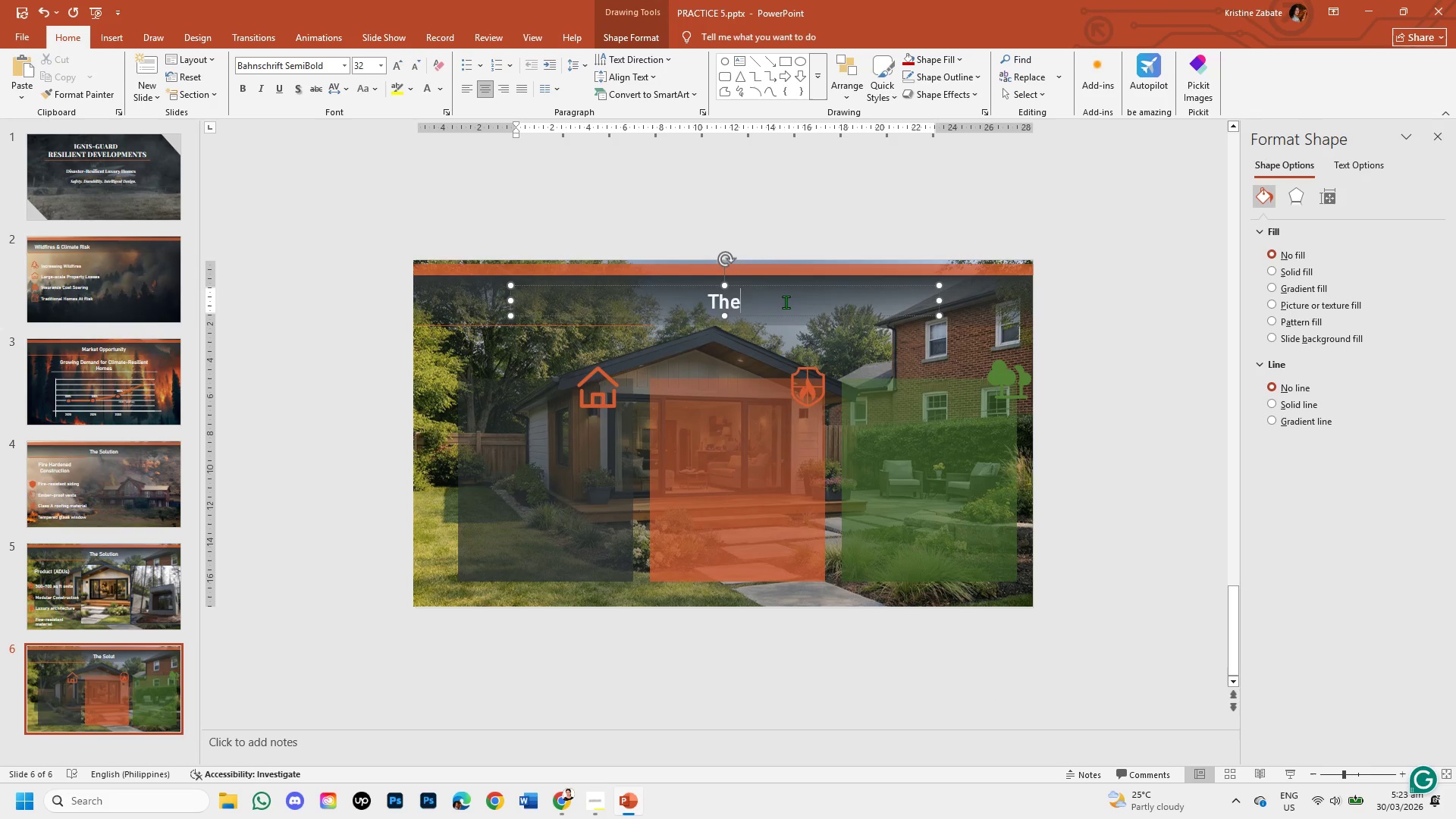 
key(Backspace)
 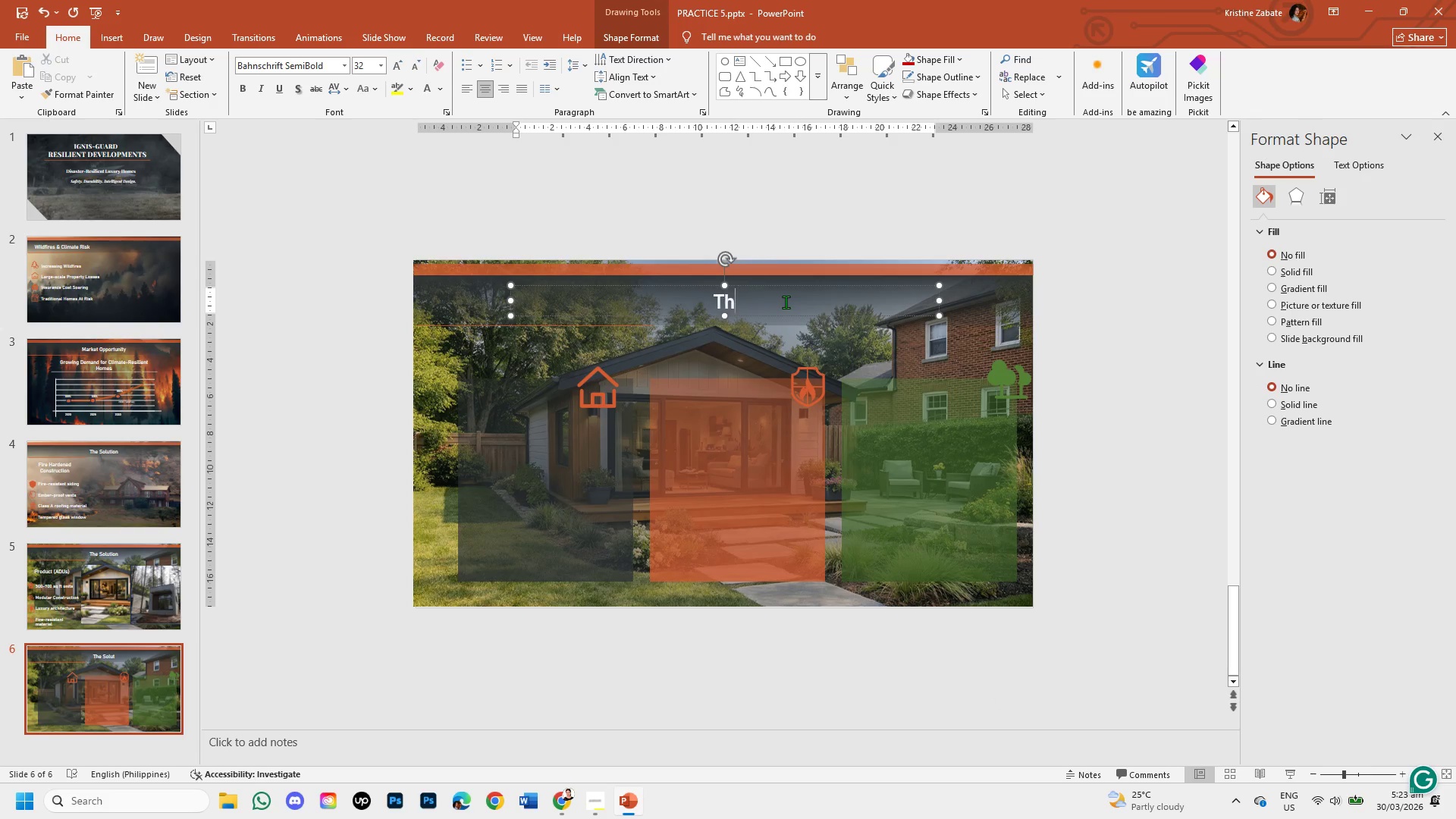 
key(Backspace)
 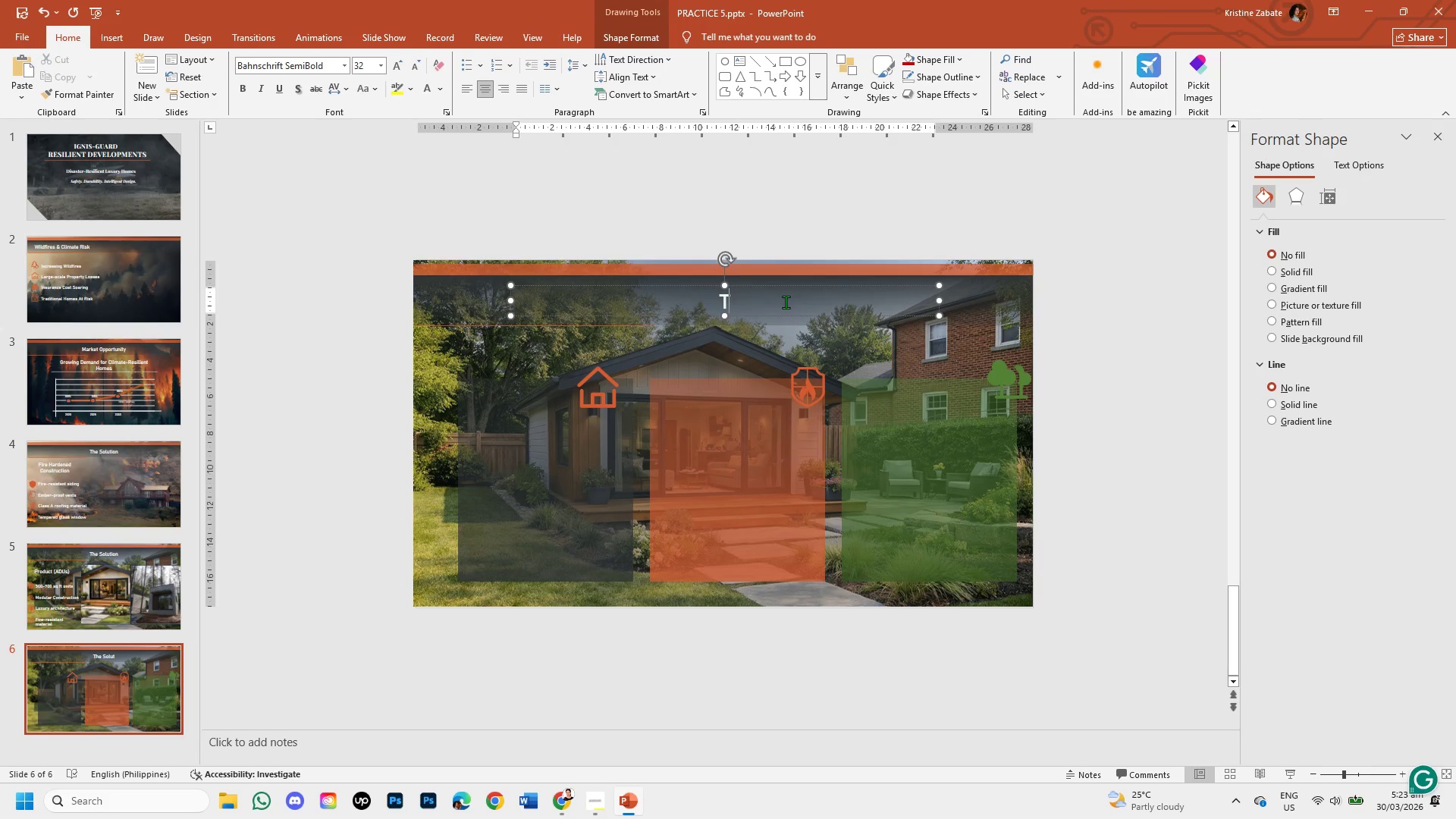 
key(Backspace)
 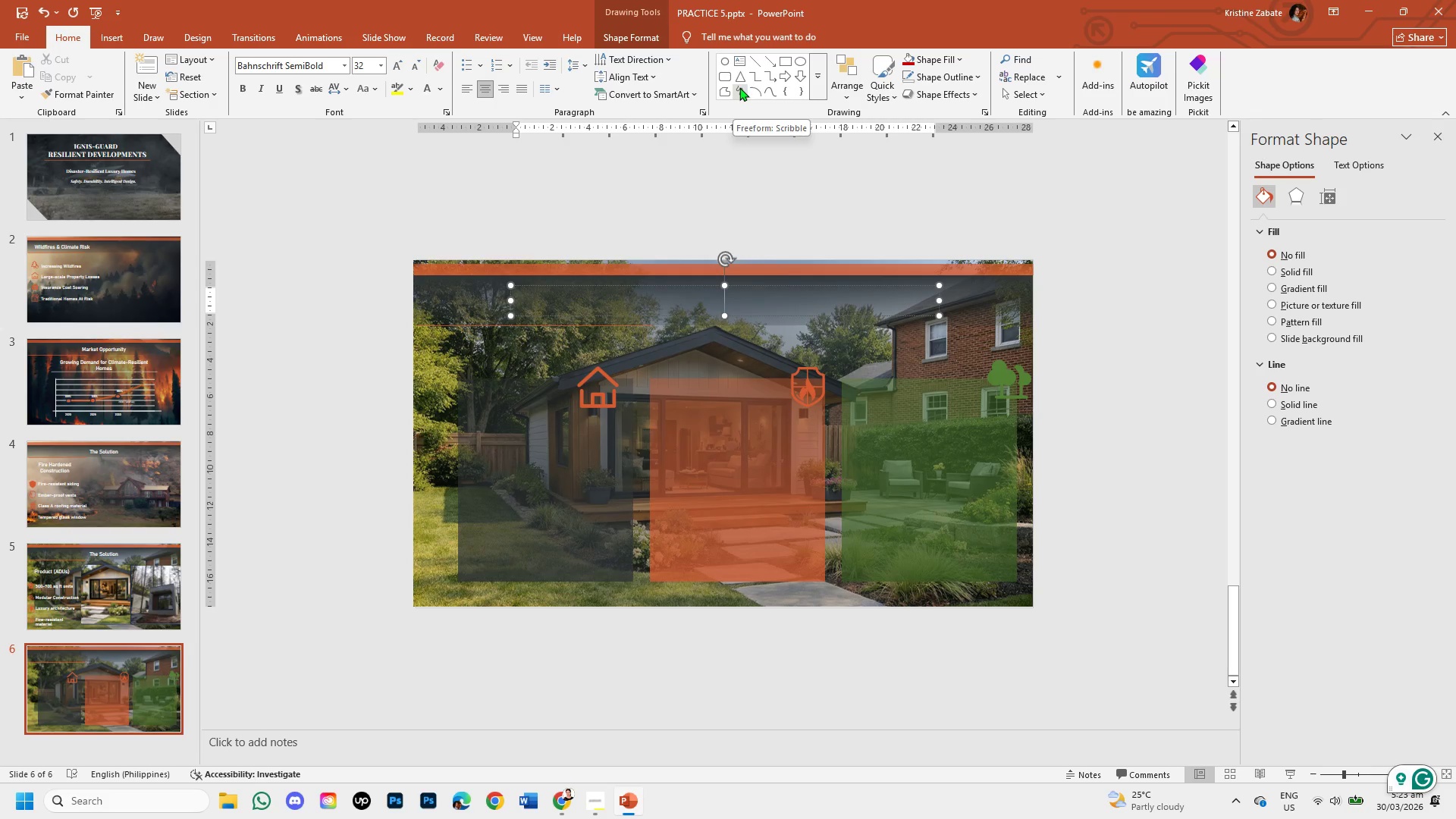 
wait(14.12)
 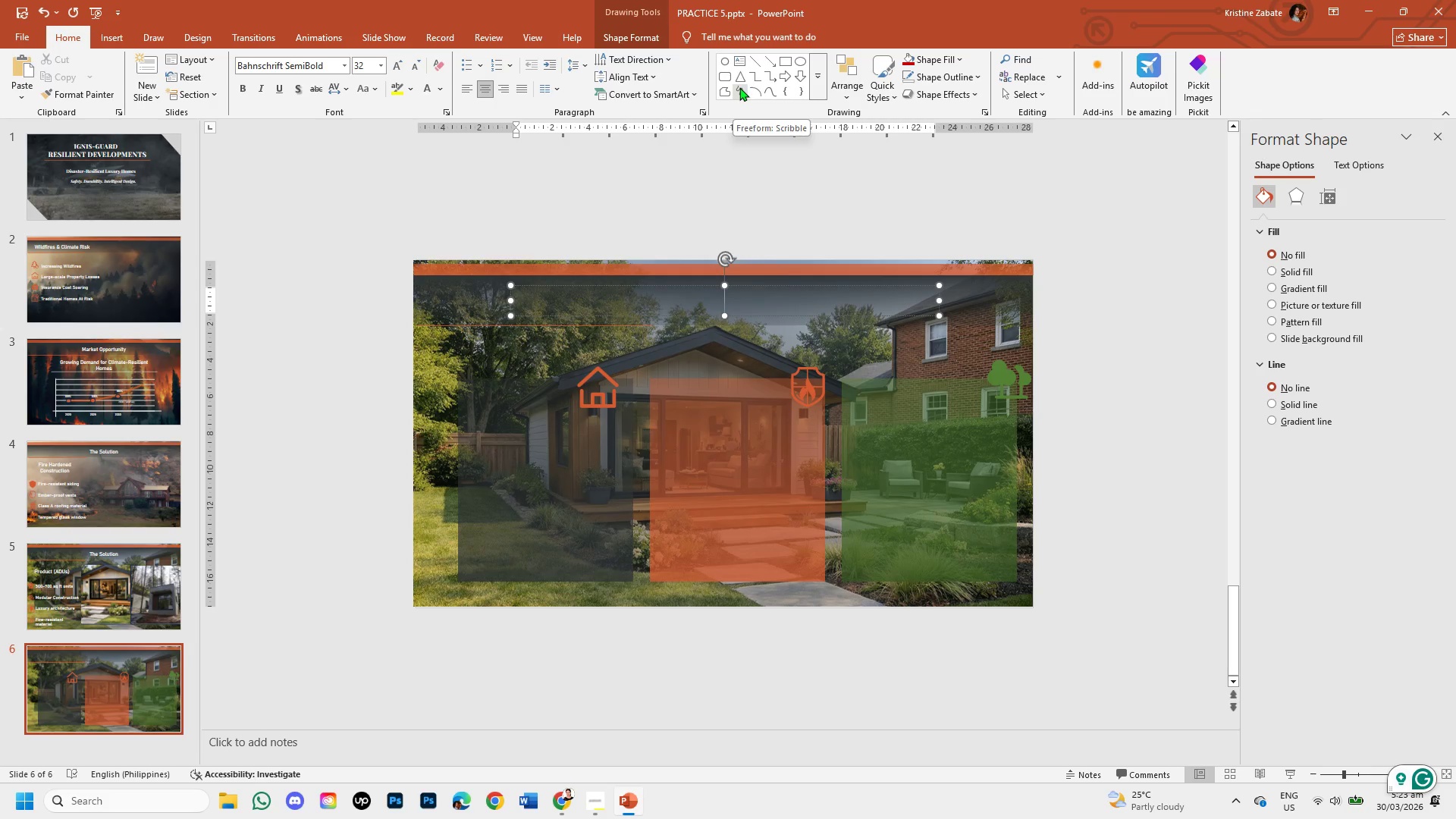 
left_click([617, 747])